 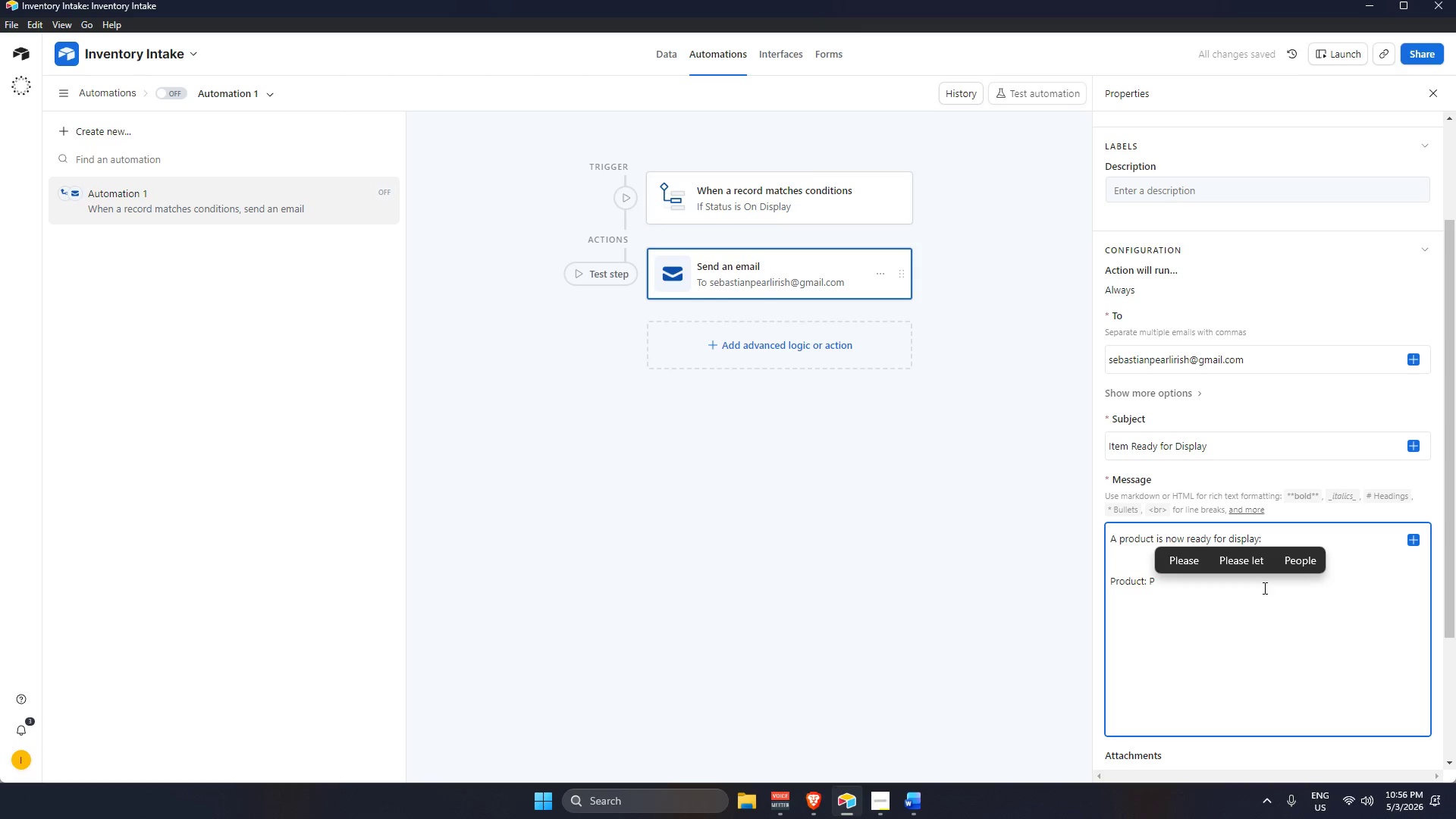 
hold_key(key=ShiftLeft, duration=1.2)
 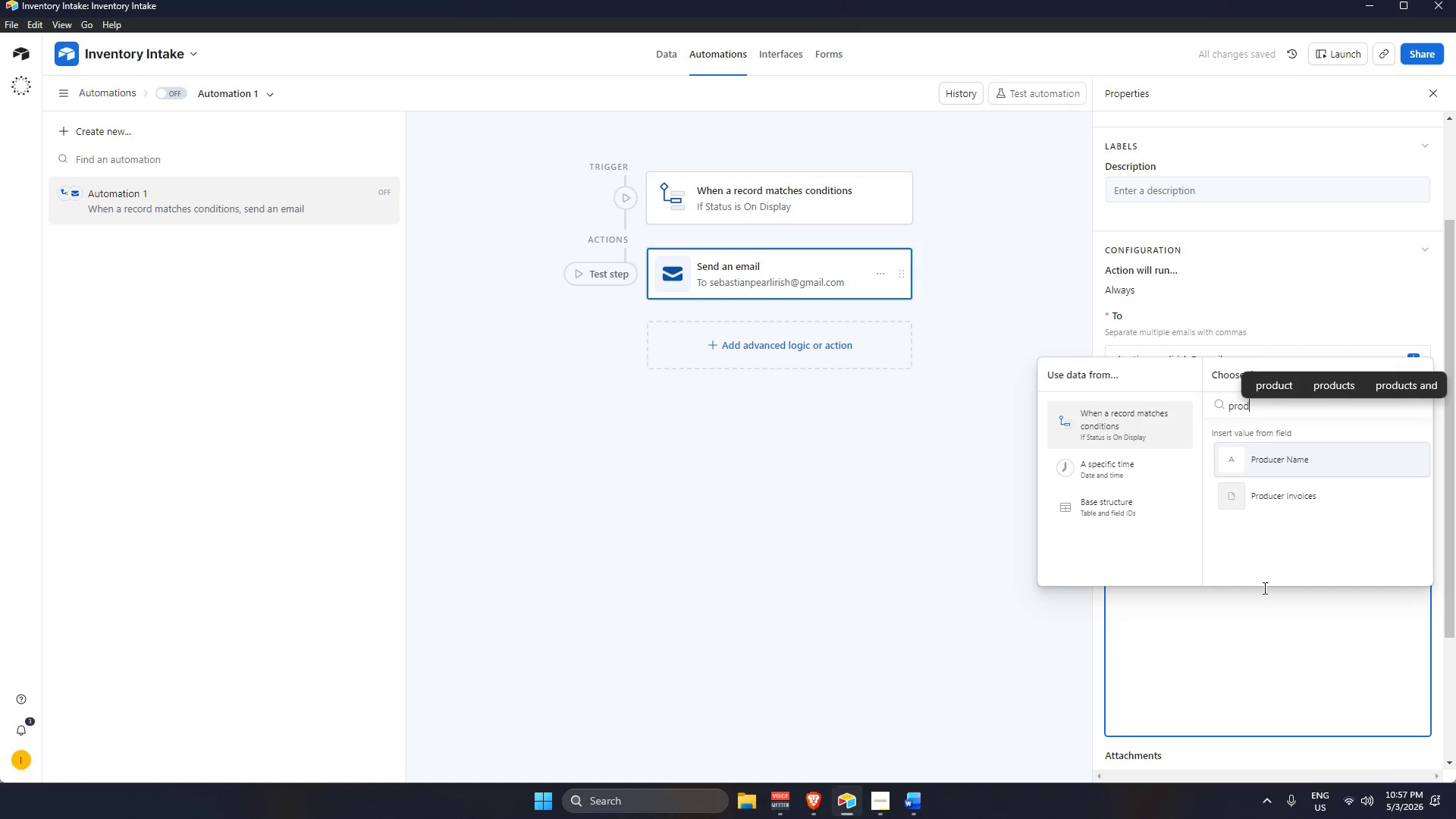 
key(Enter)
 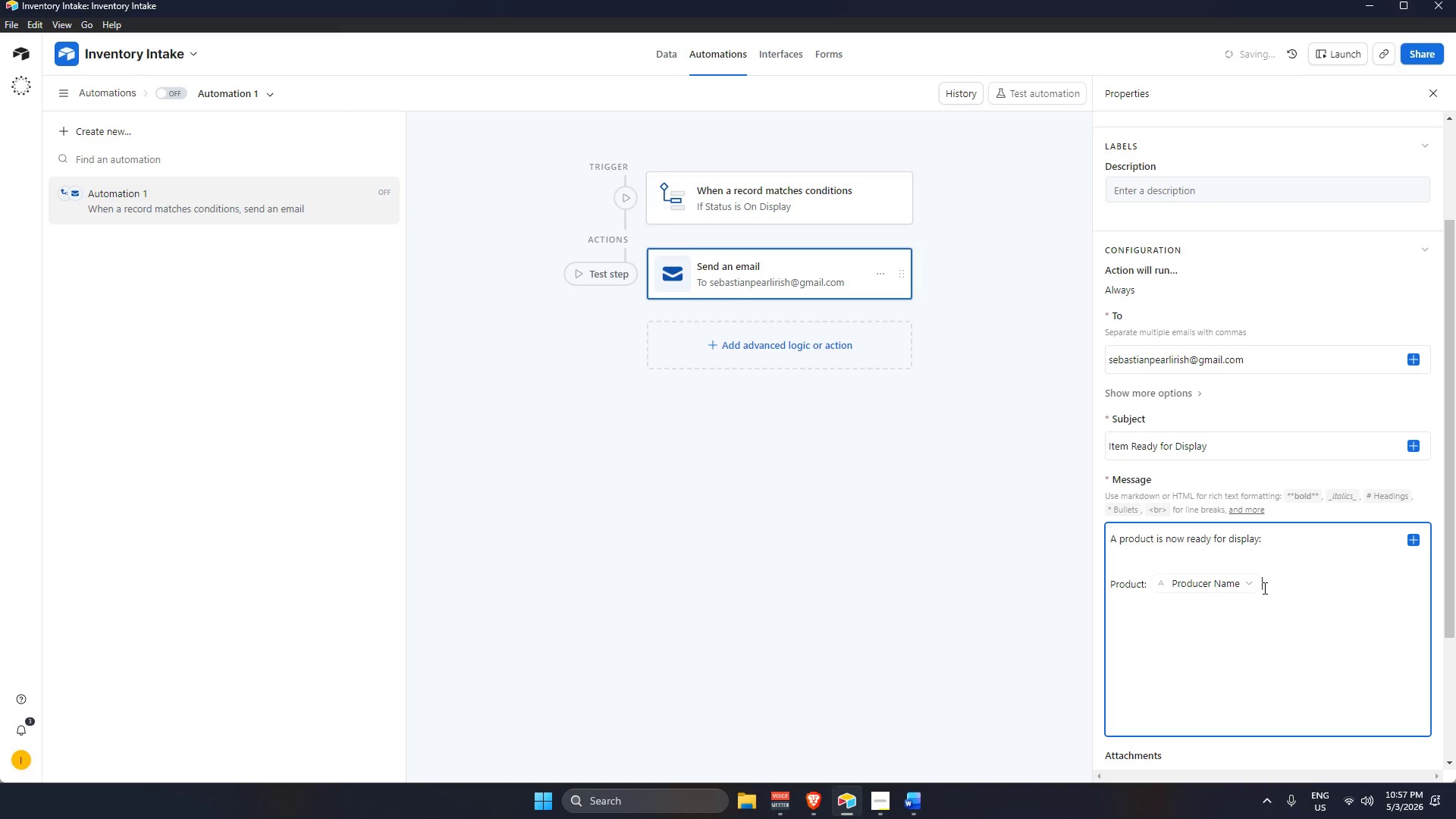 
key(Shift+ShiftRight)
 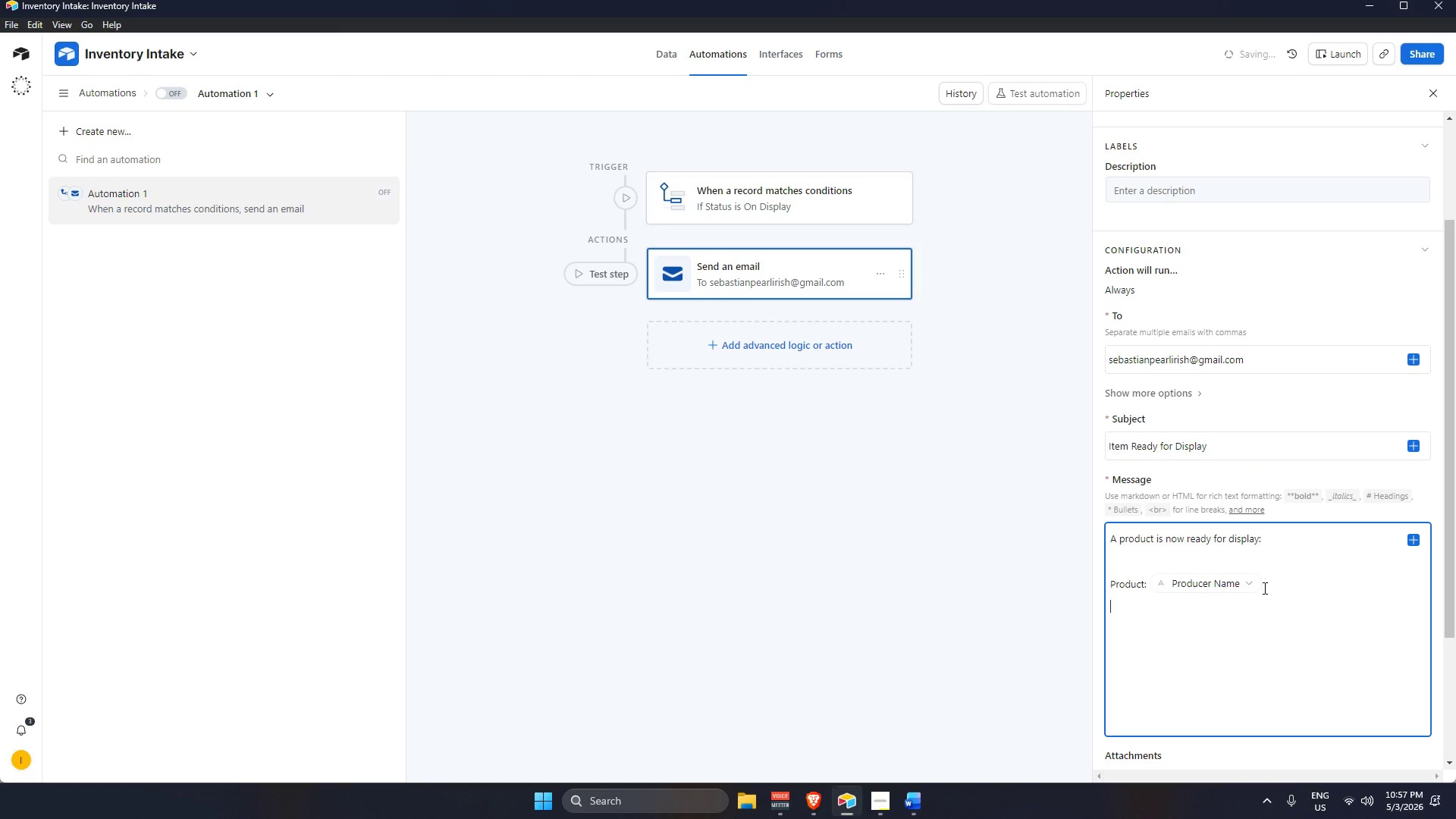 
key(Shift+Enter)
 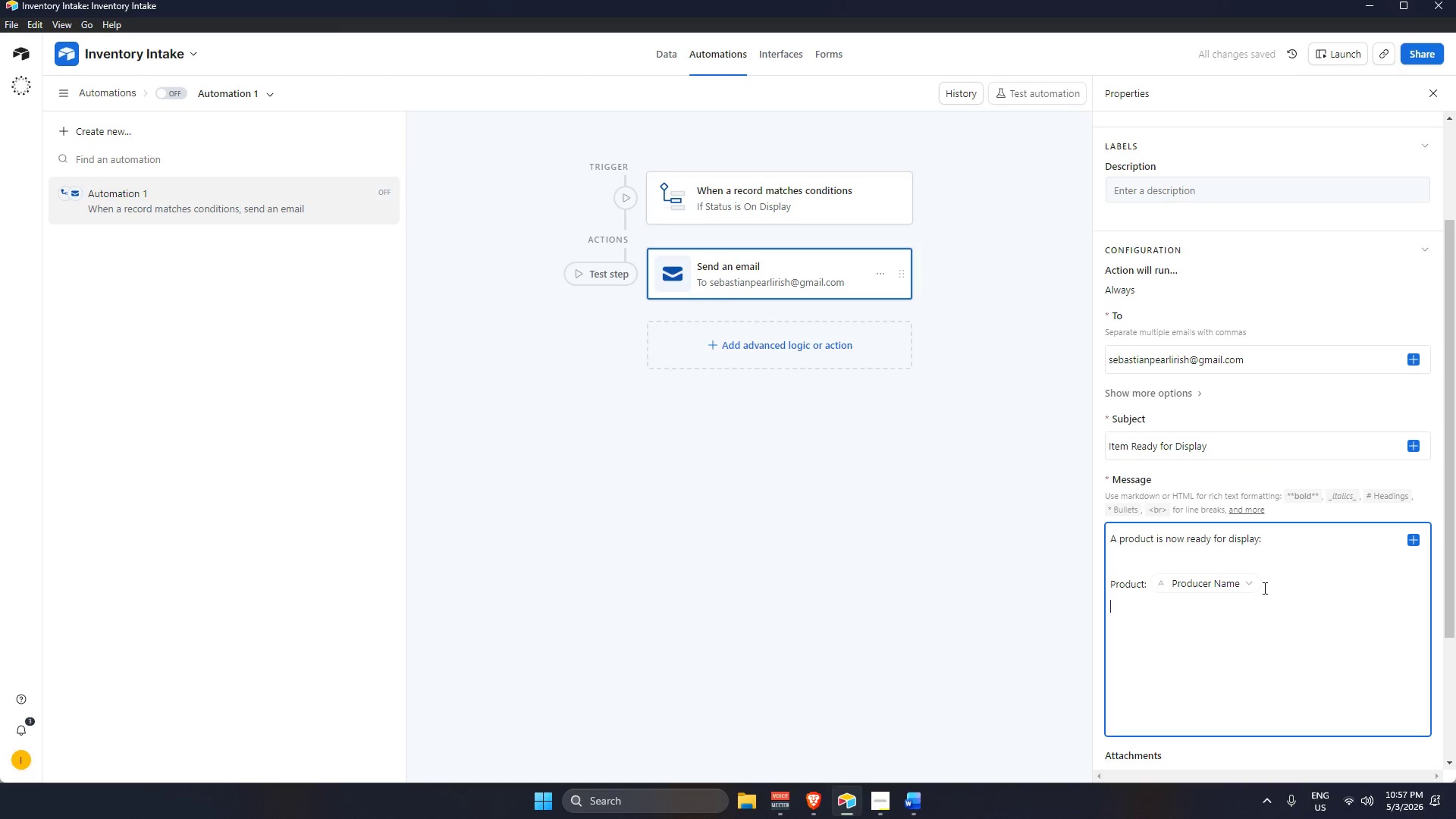 
type(Category: {produ)
 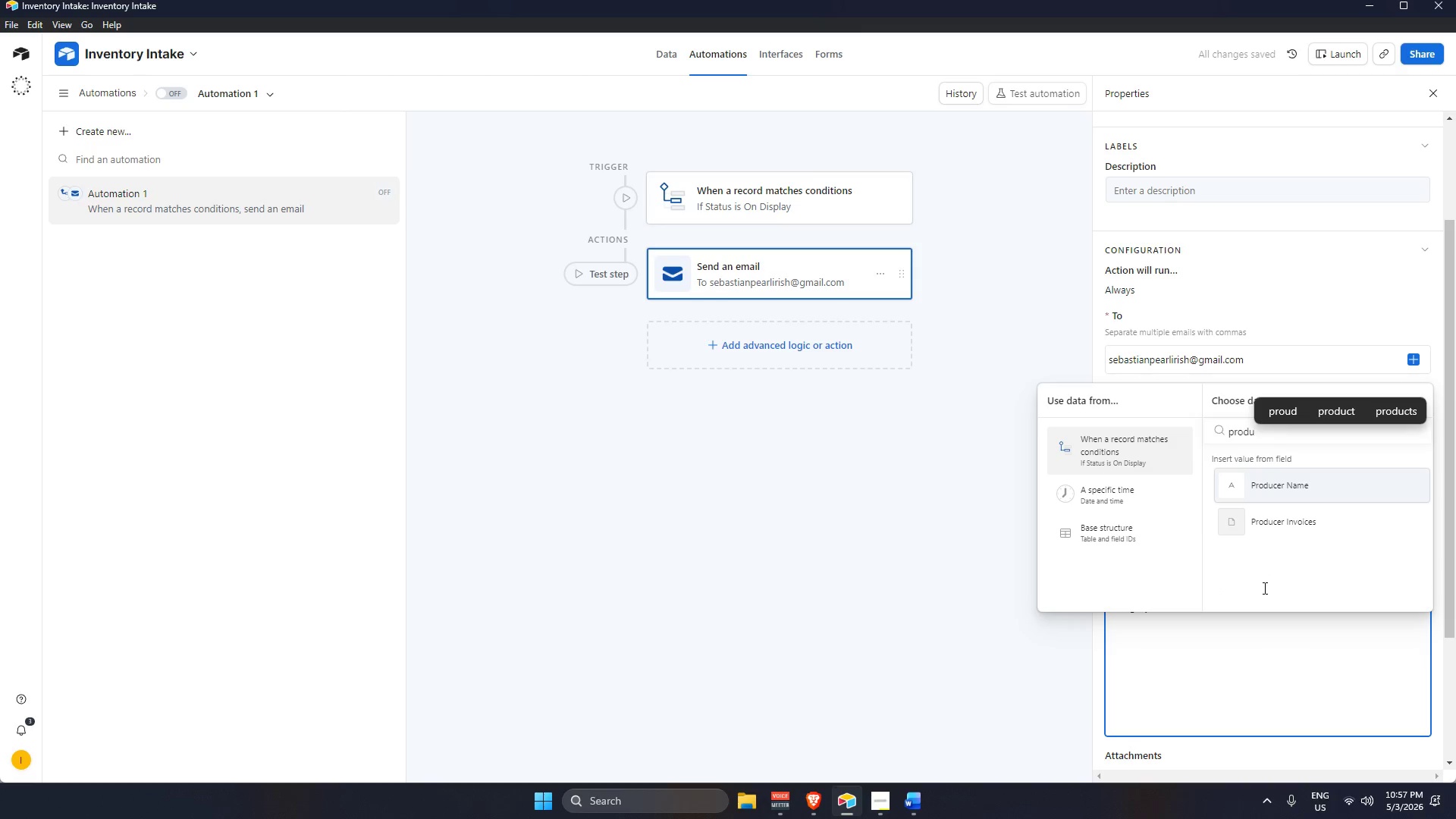 
key(ArrowDown)
 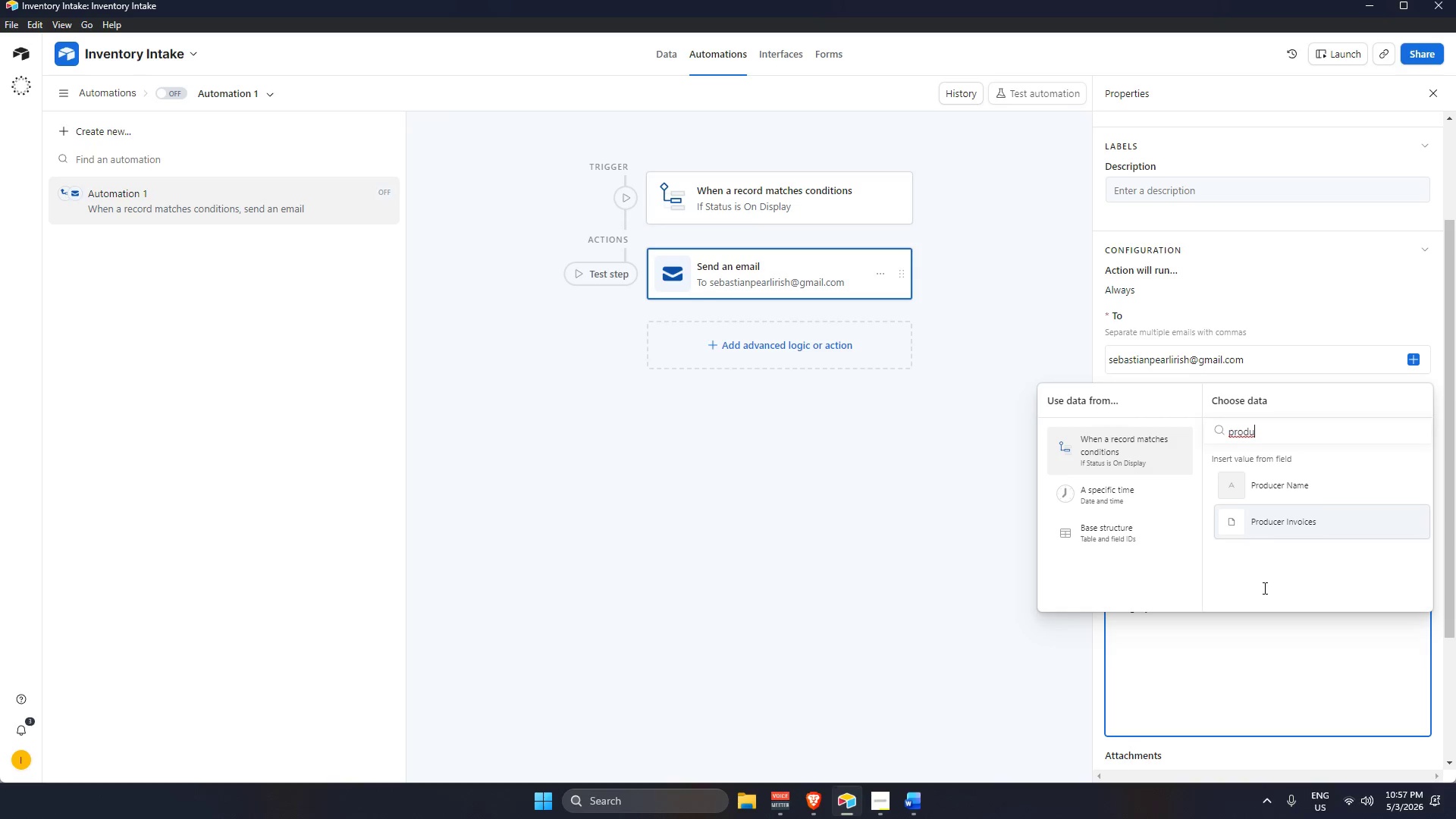 
key(ArrowUp)
 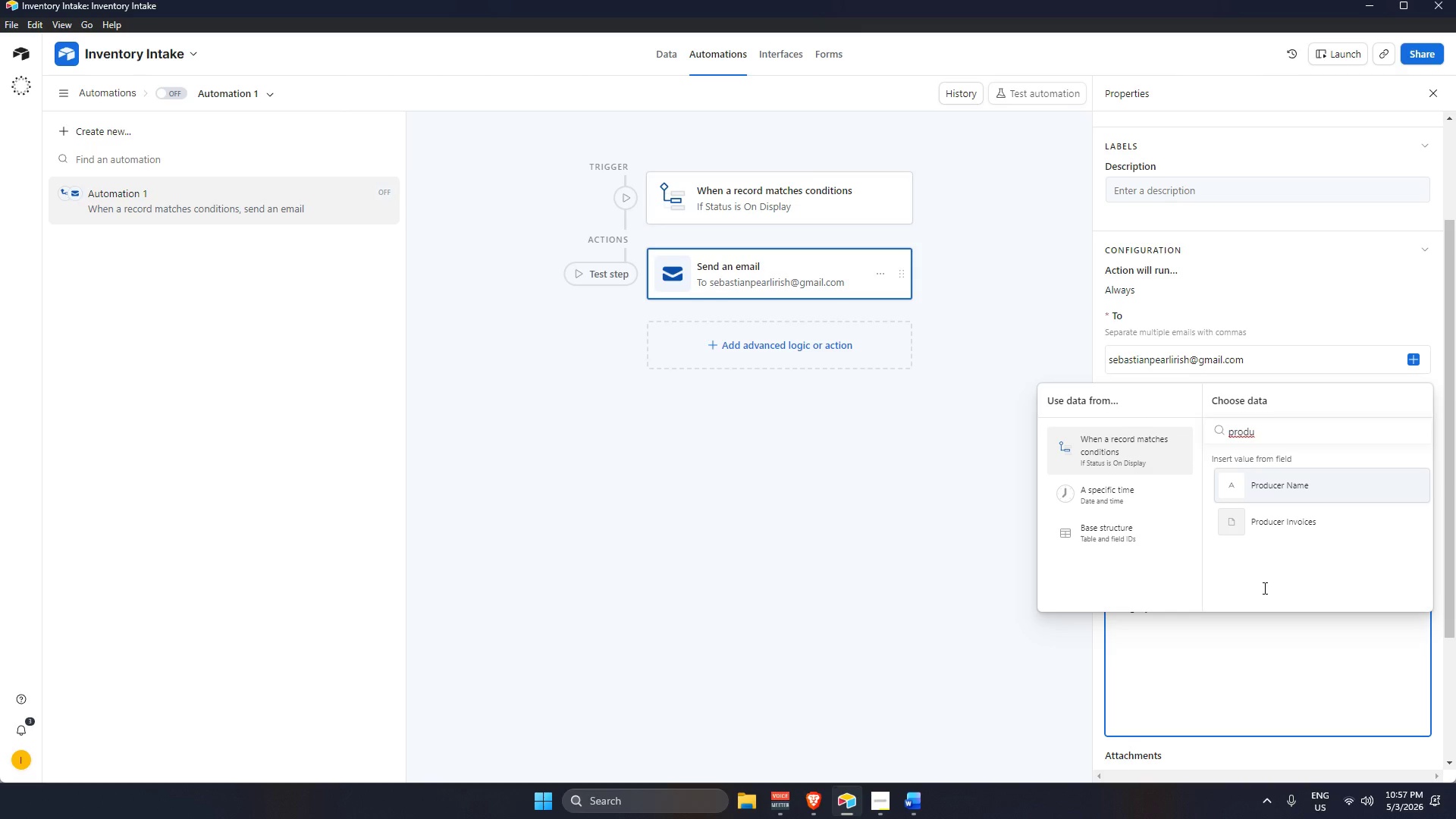 
key(Backspace)
key(Backspace)
key(Backspace)
key(Backspace)
key(Backspace)
key(Backspace)
key(Backspace)
type(cat)
 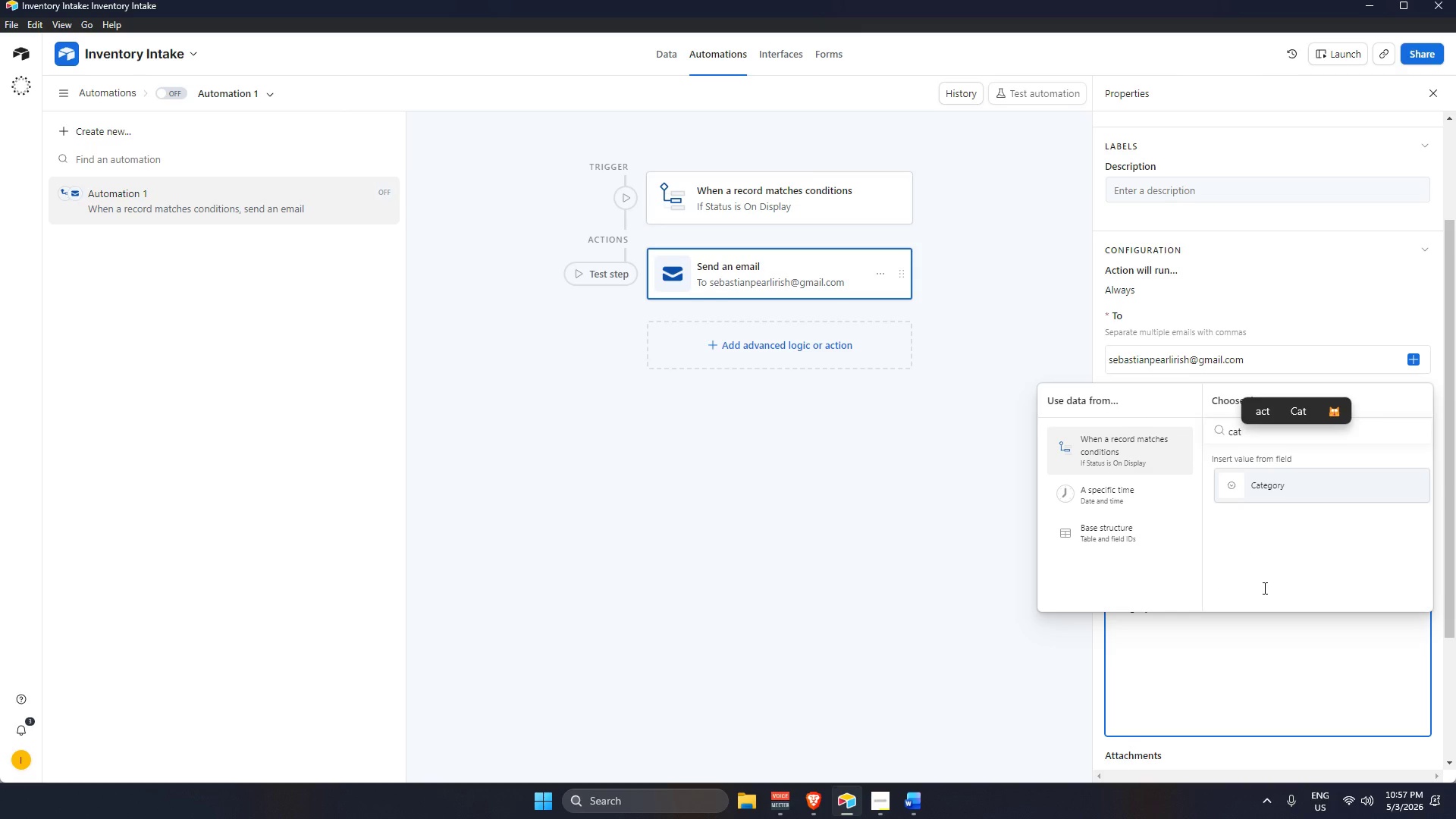 
hold_key(key=ArrowRight, duration=0.77)
 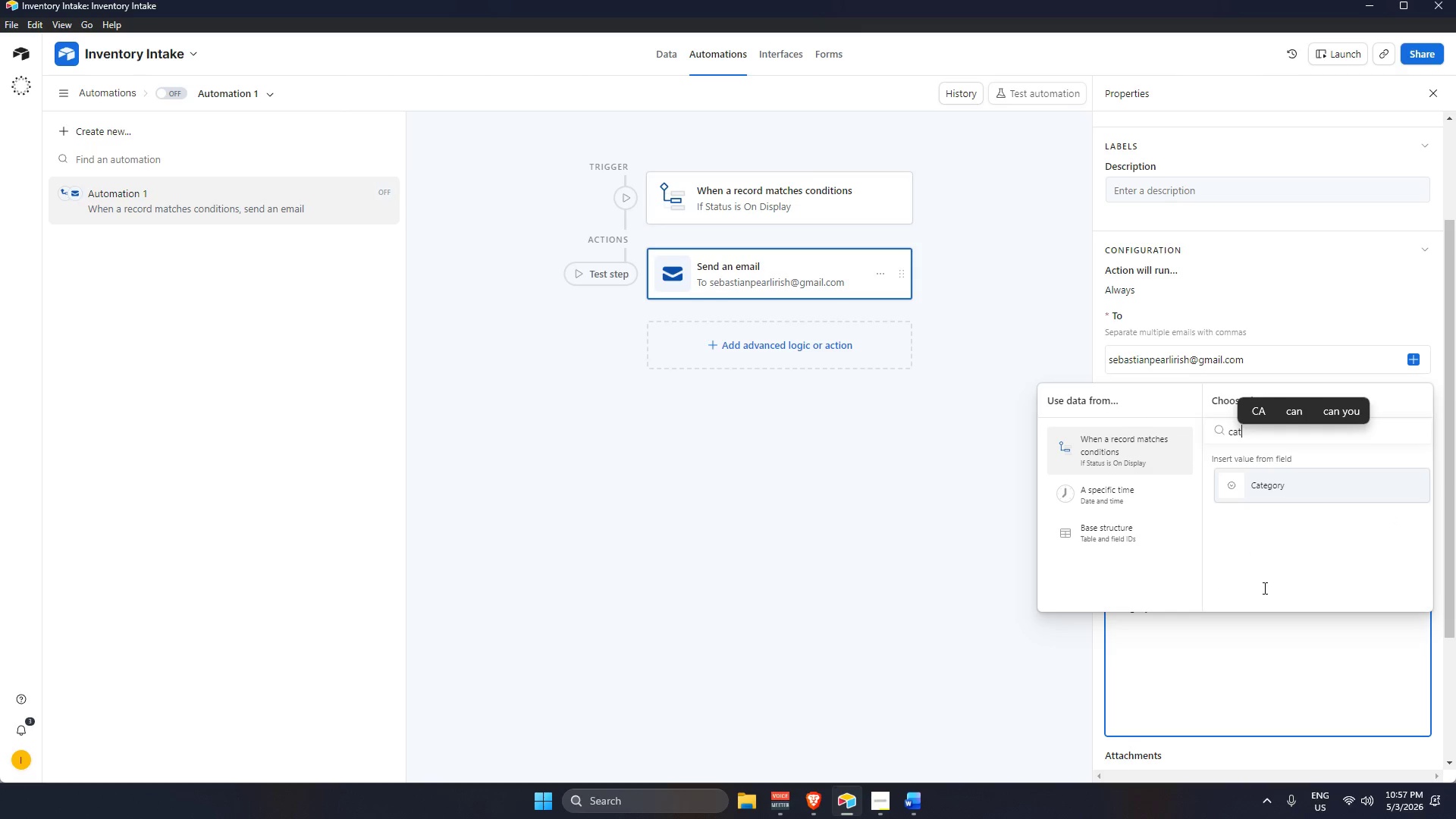 
key(Enter)
 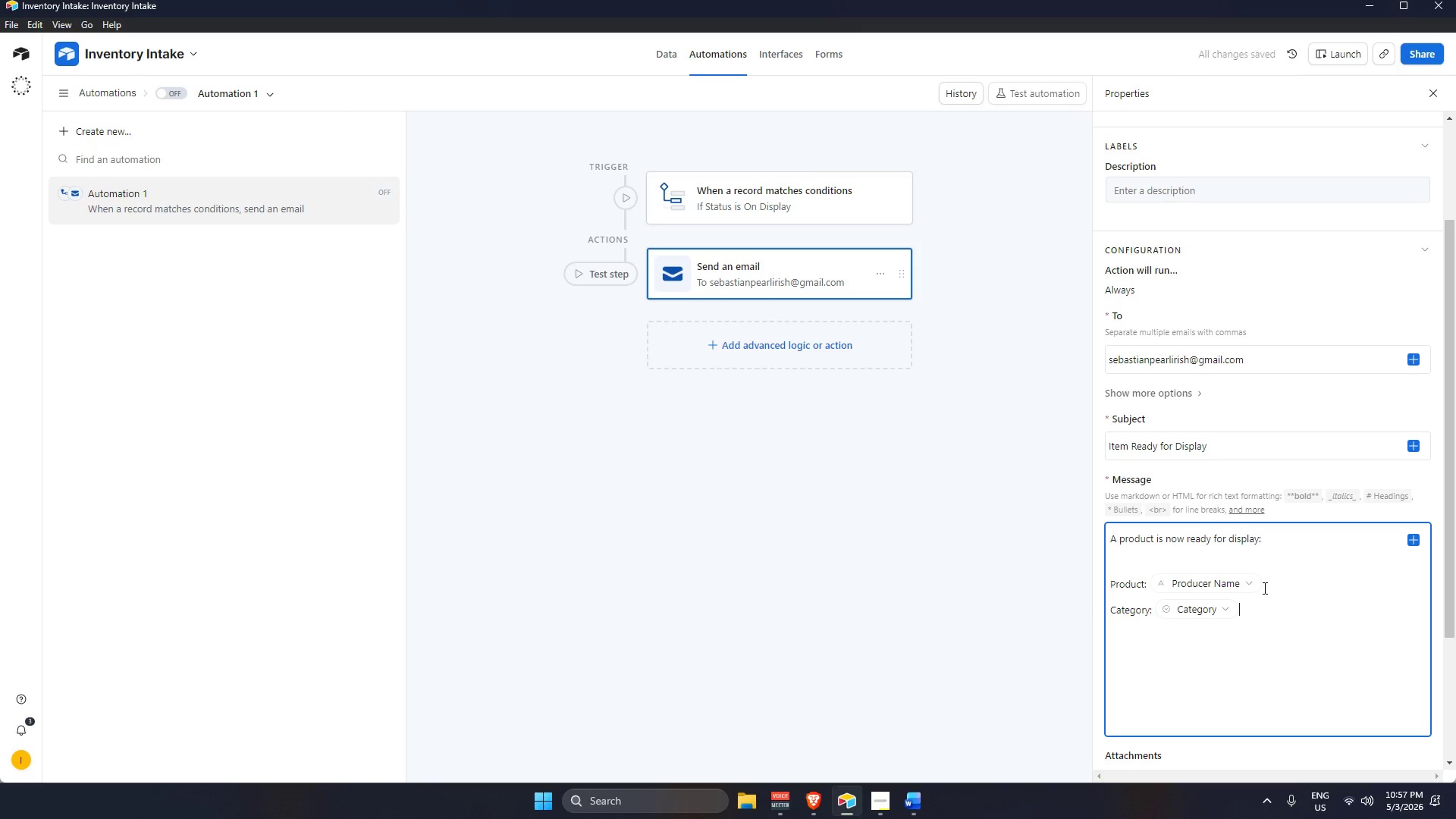 
key(Shift+ShiftRight)
 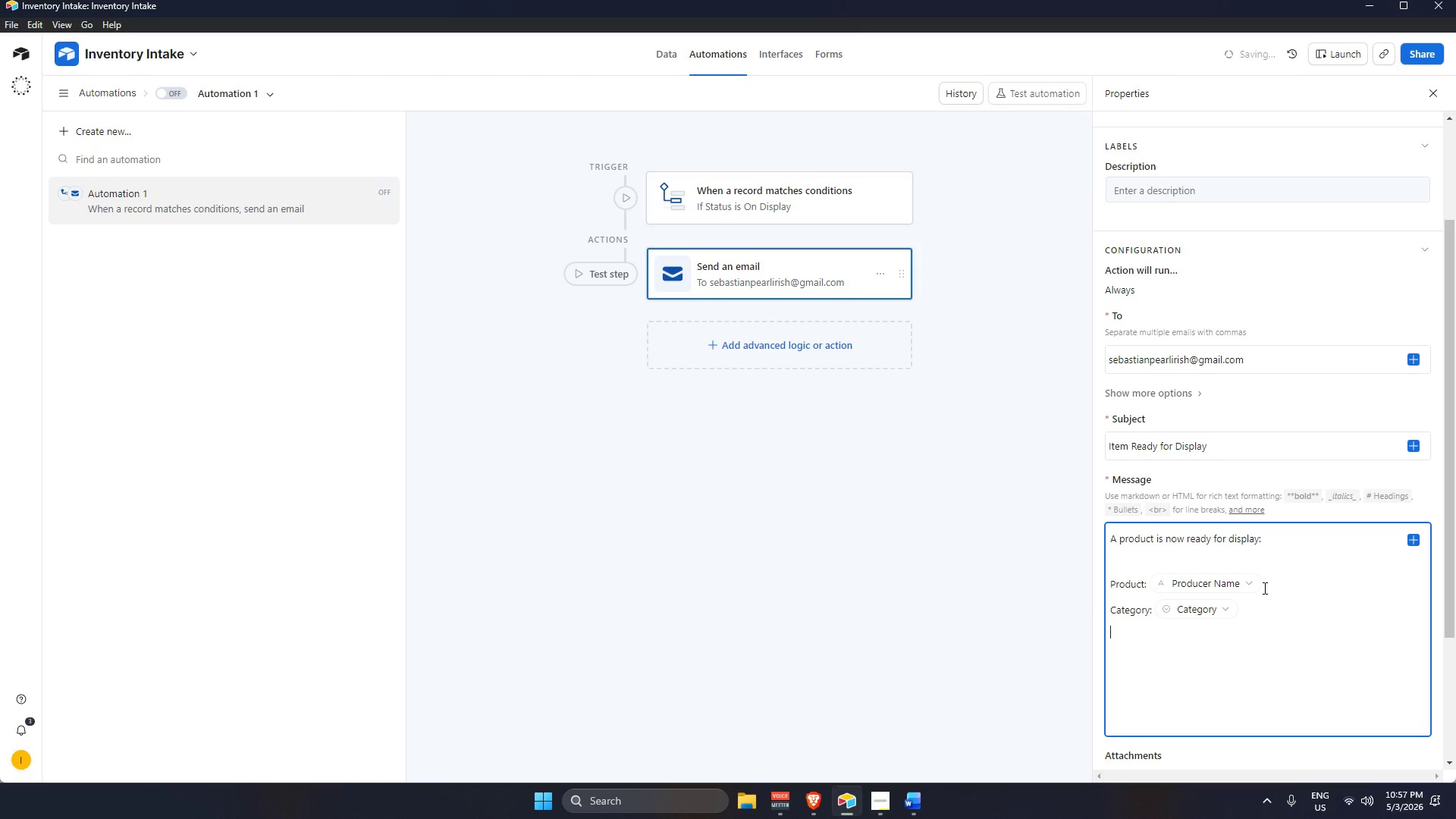 
key(Shift+Enter)
 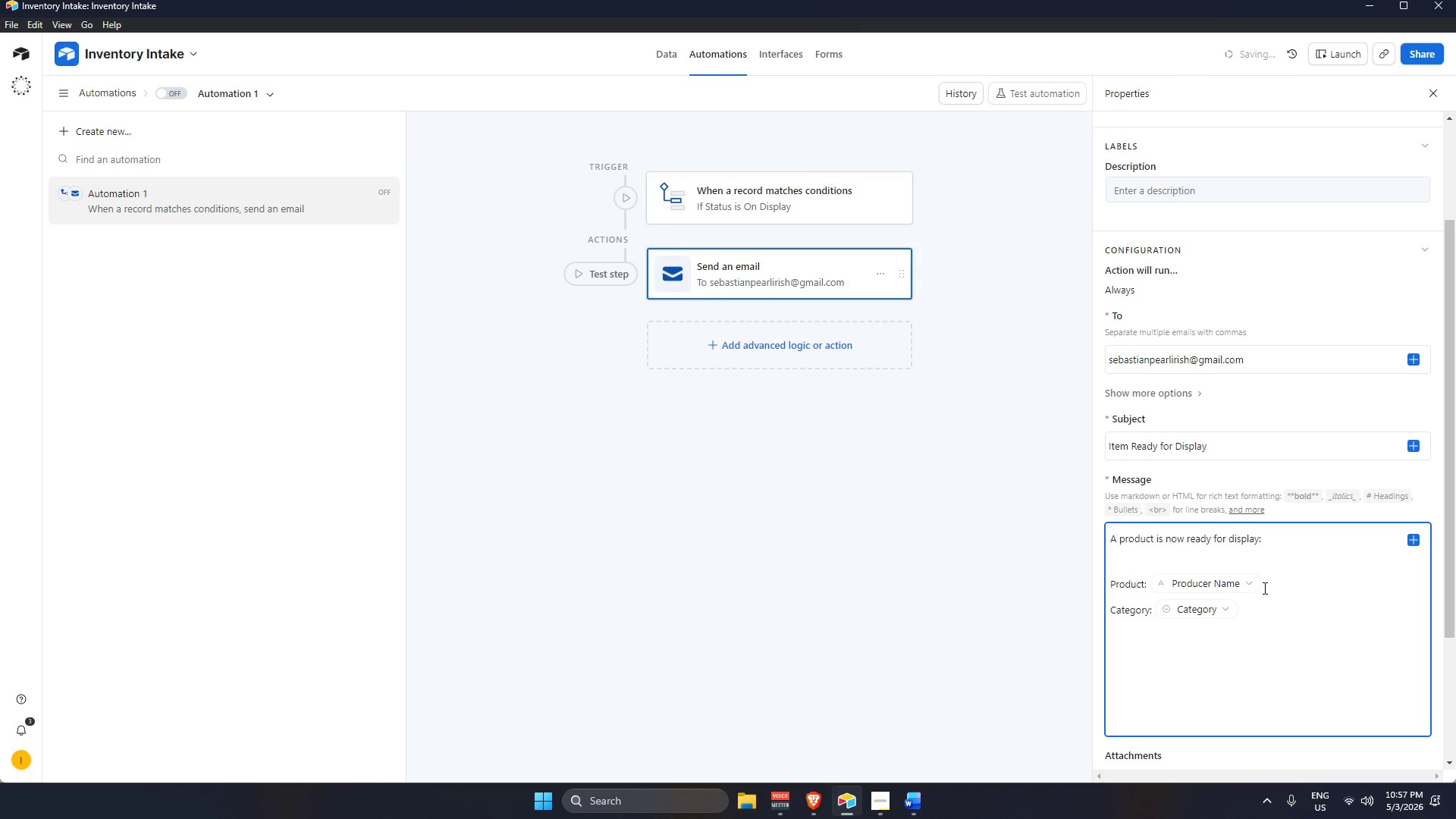 
type(Best By: {best)
 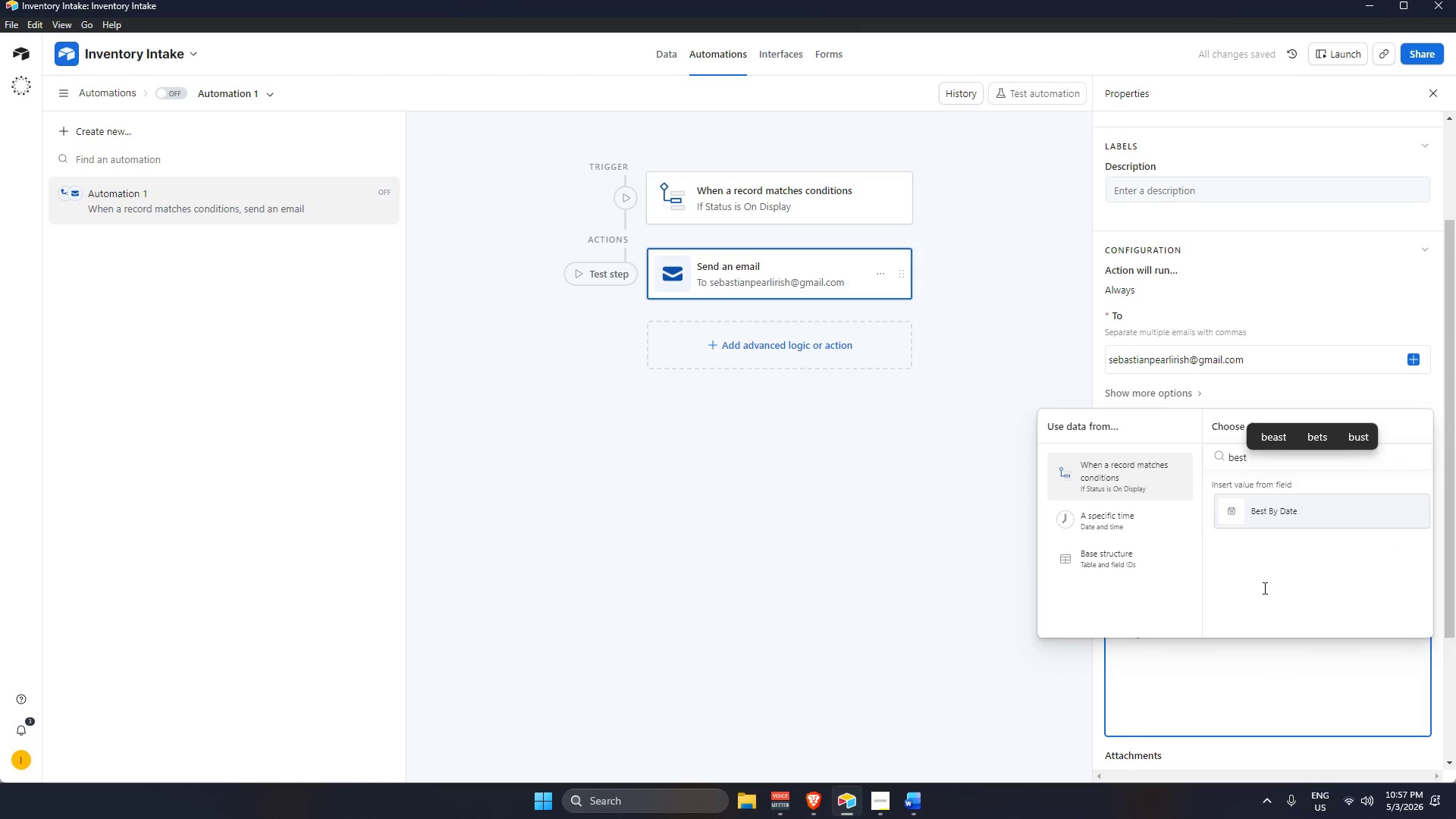 
key(Enter)
 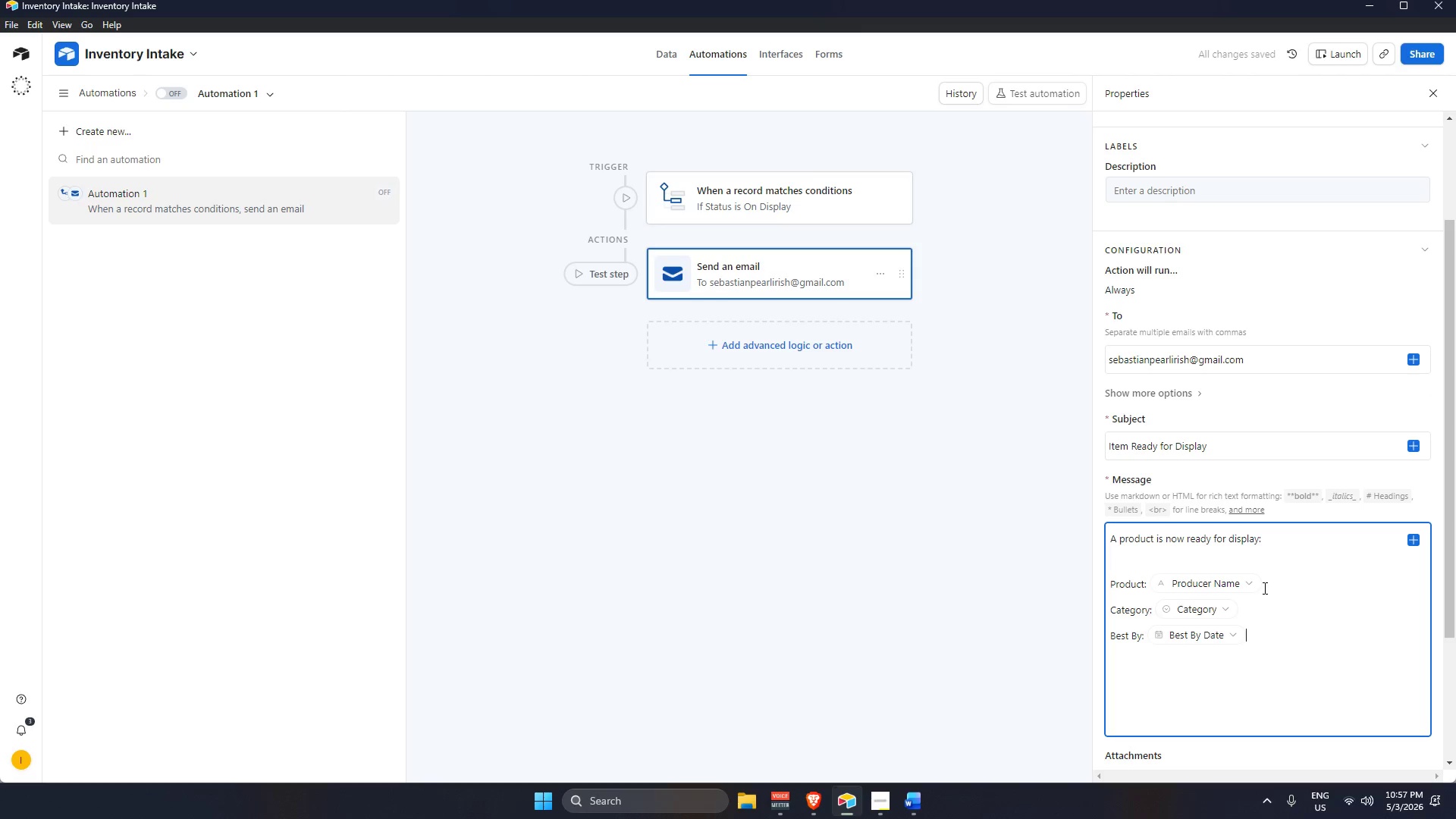 
key(Enter)
 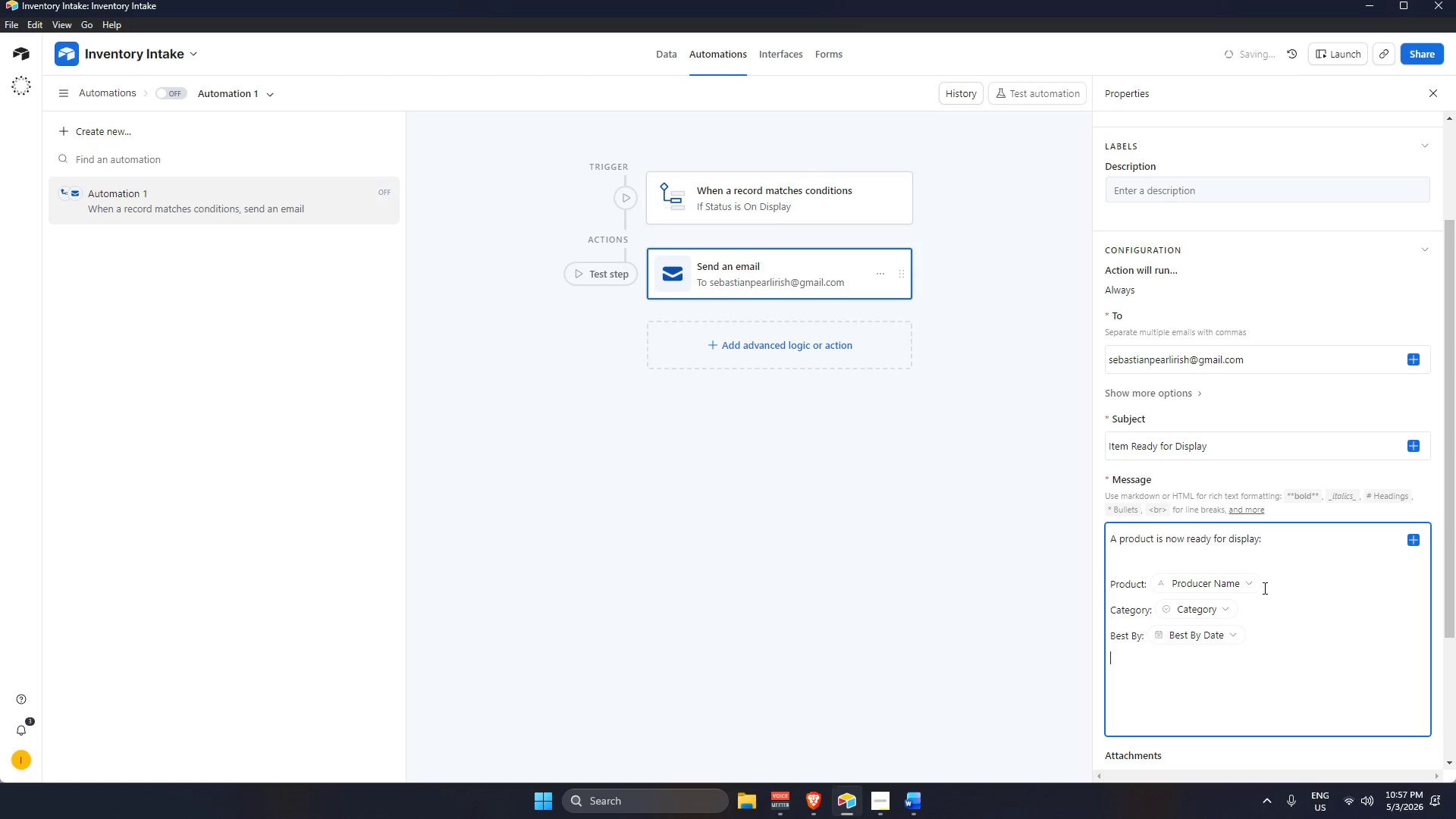 
key(Shift+Enter)
 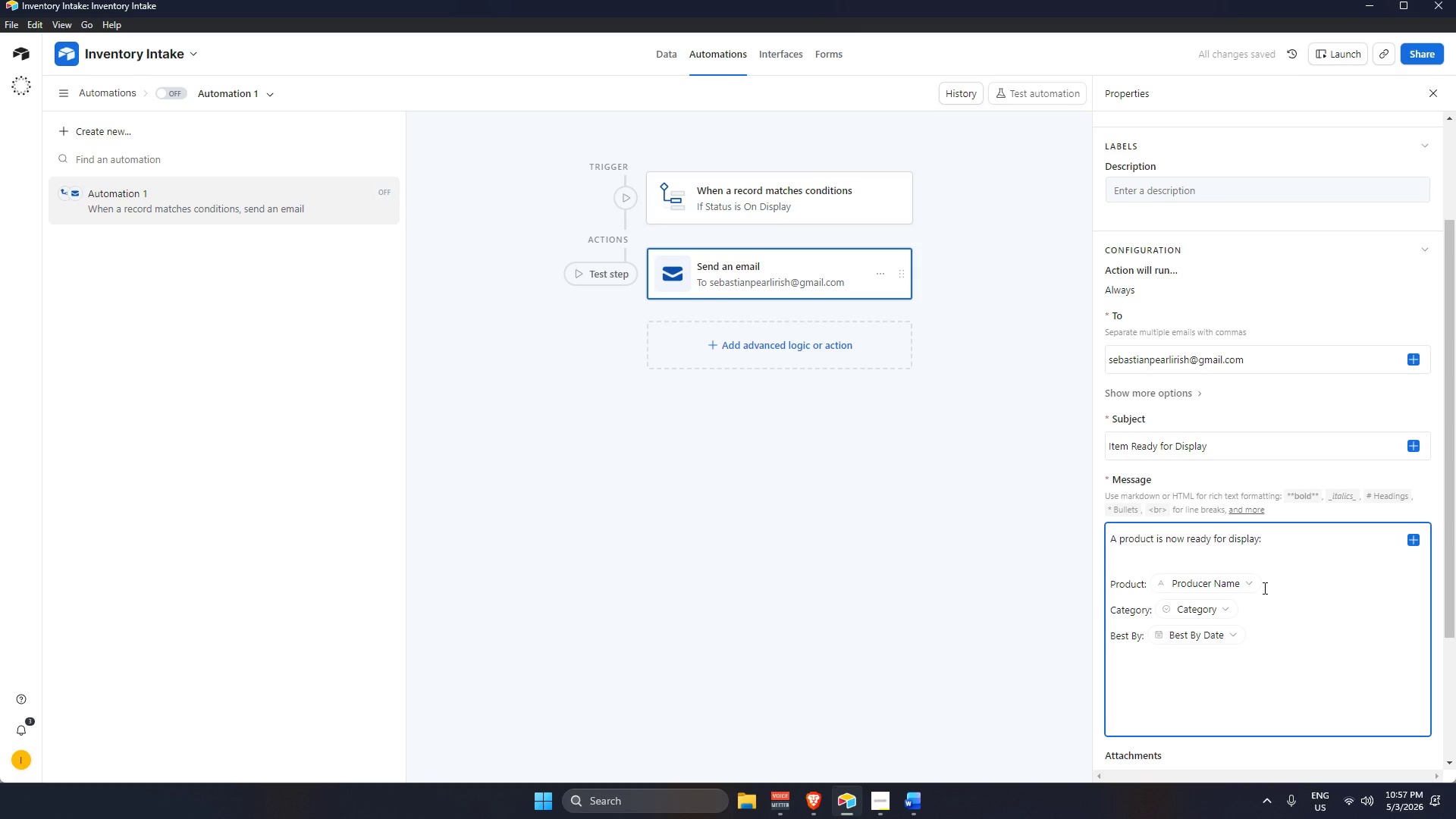 
type(Plese )
key(Backspace)
key(Backspace)
key(Backspace)
type(ase update the Fresh Cuts chalkboard.)
 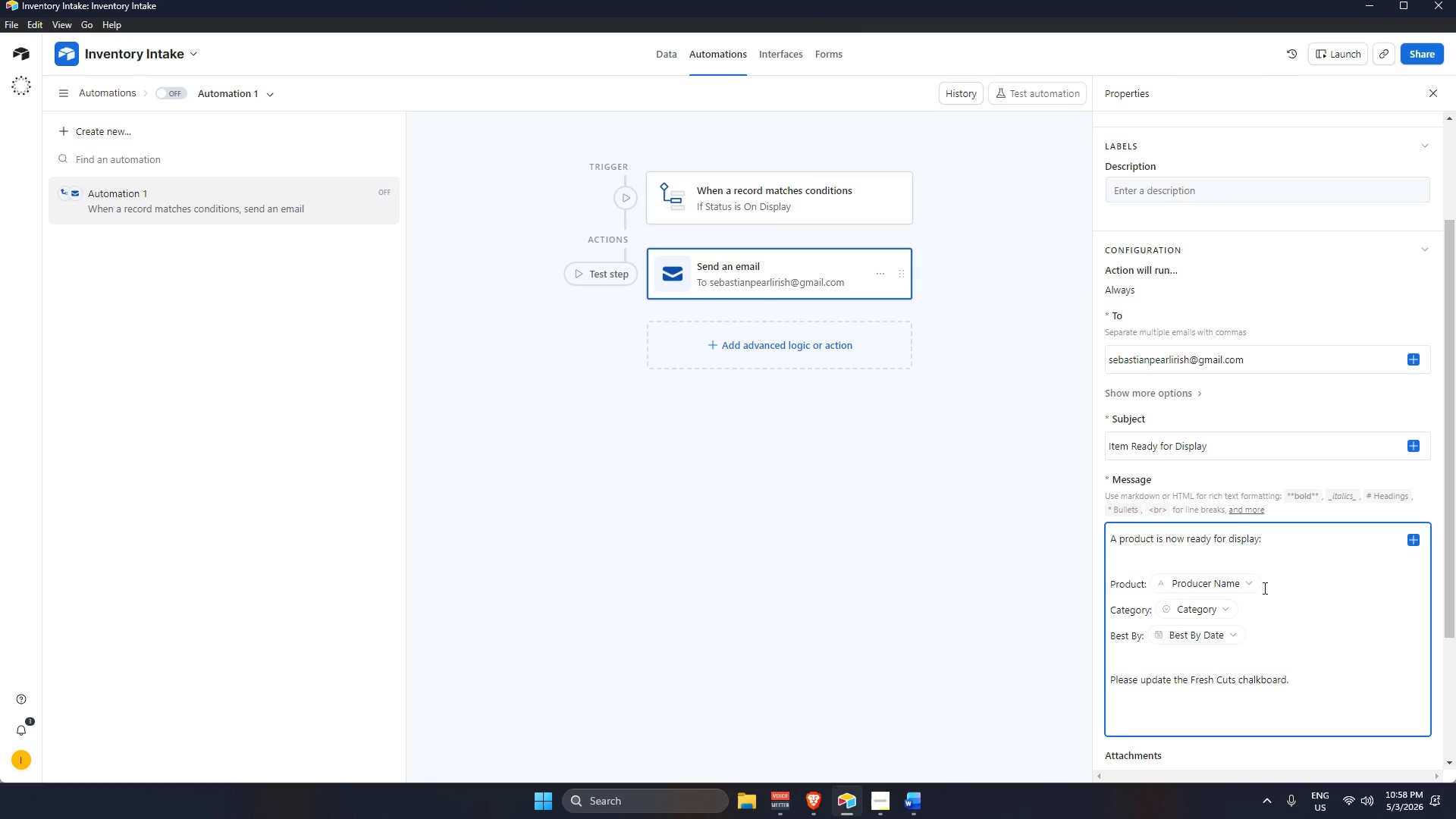 
wait(5.03)
 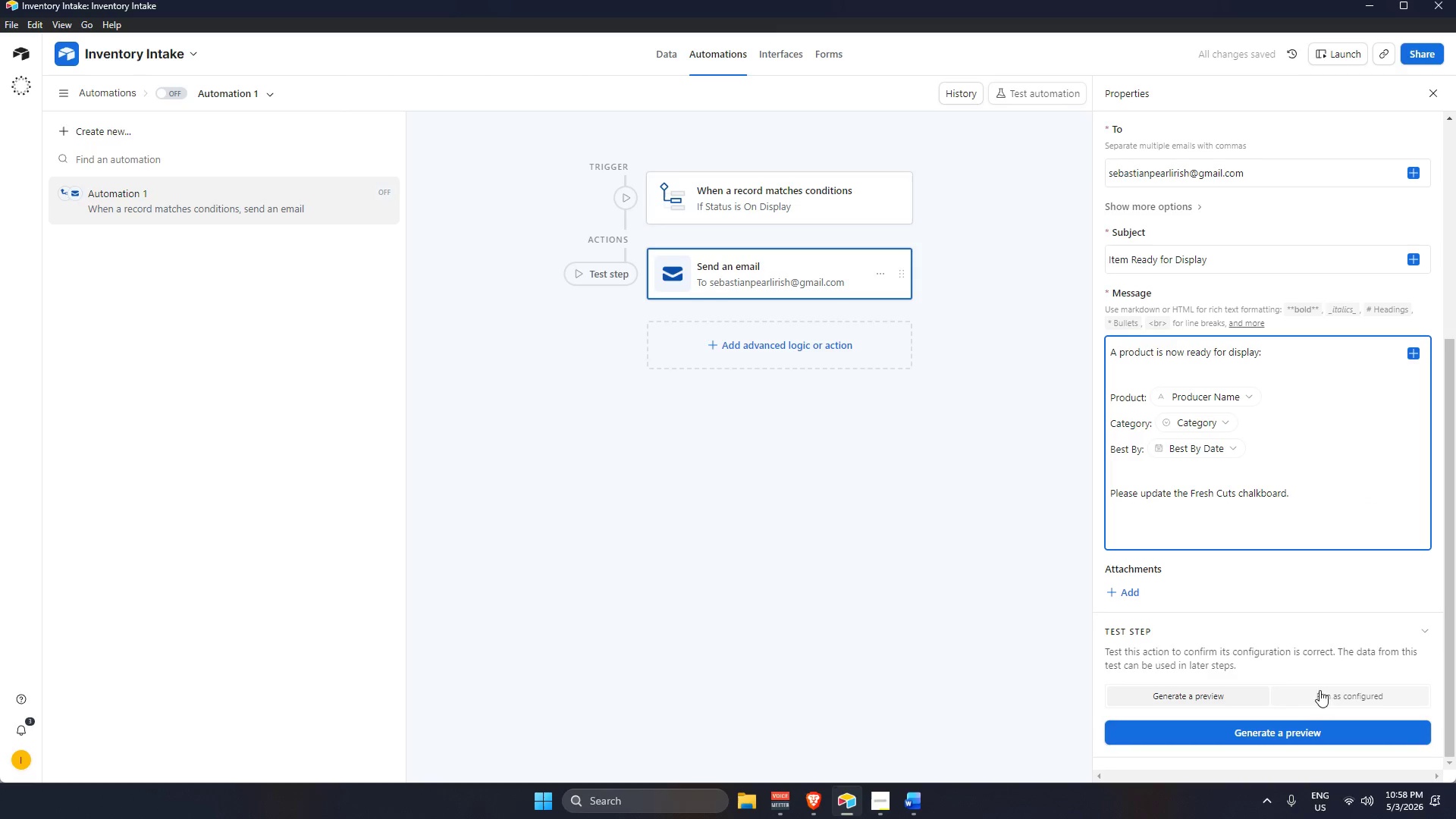 
left_click([1325, 692])
 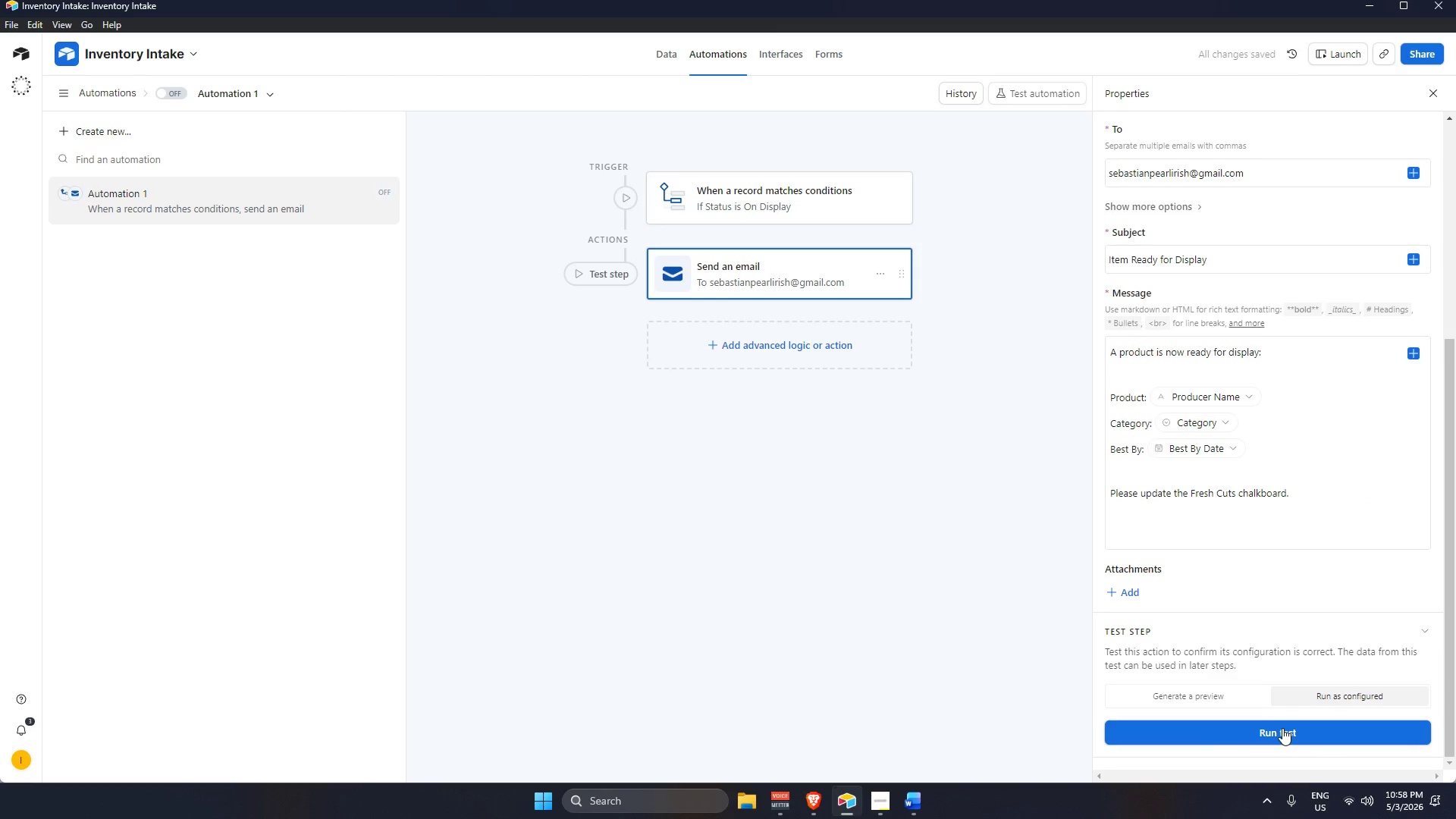 
scroll: coordinate [1310, 686], scroll_direction: down, amount: 7.0
 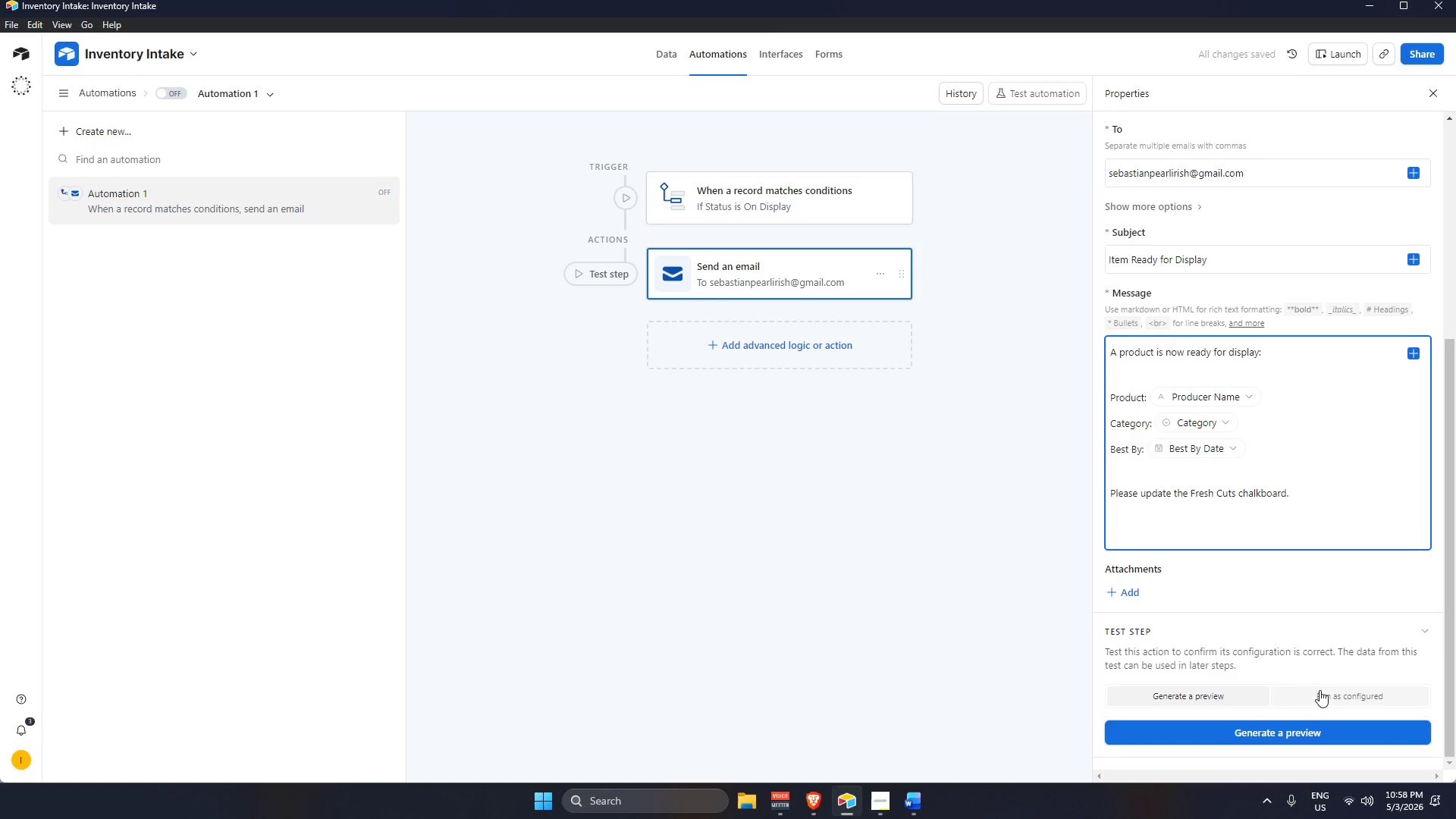 
double_click([1282, 728])
 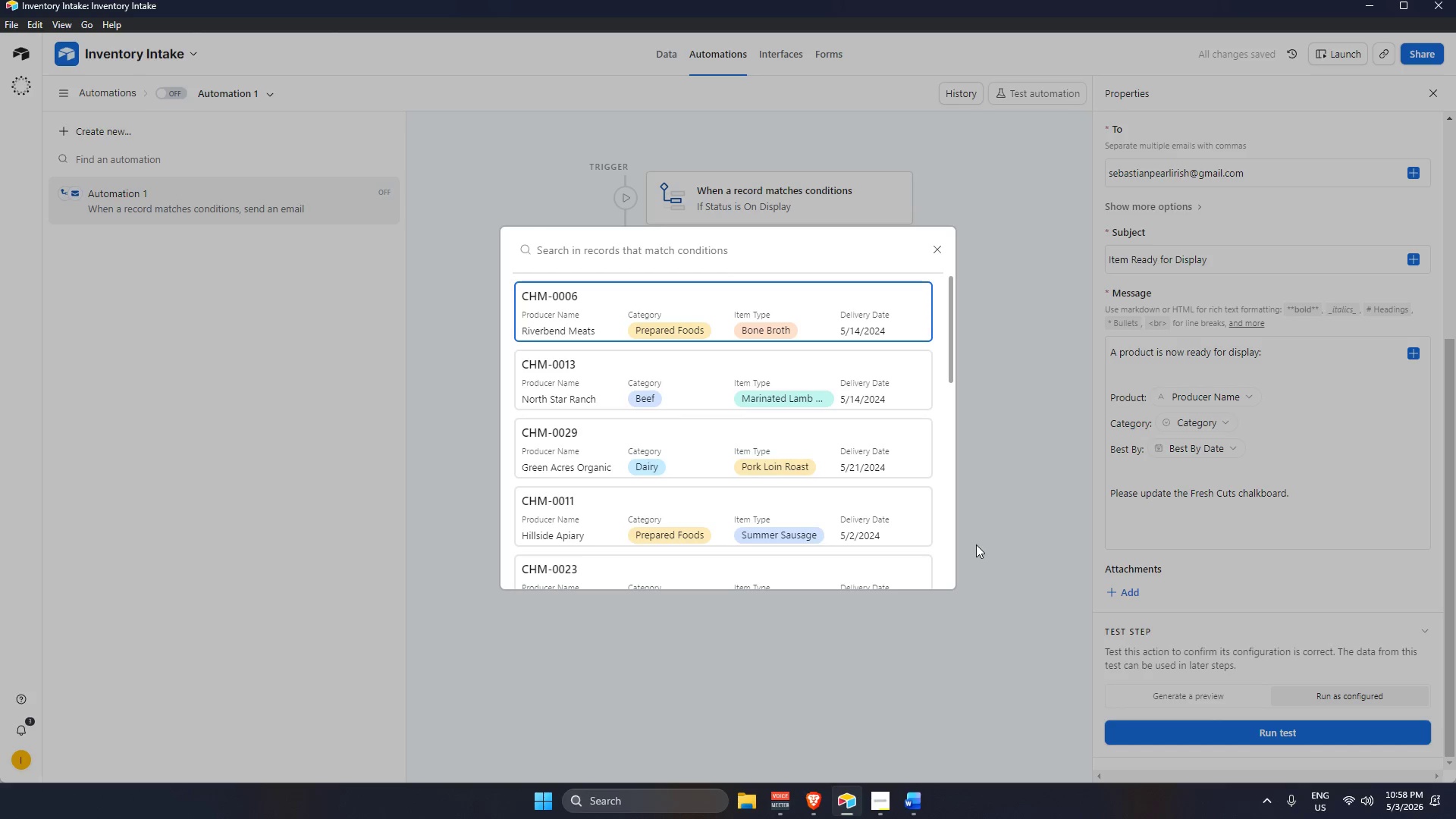 
left_click([786, 304])
 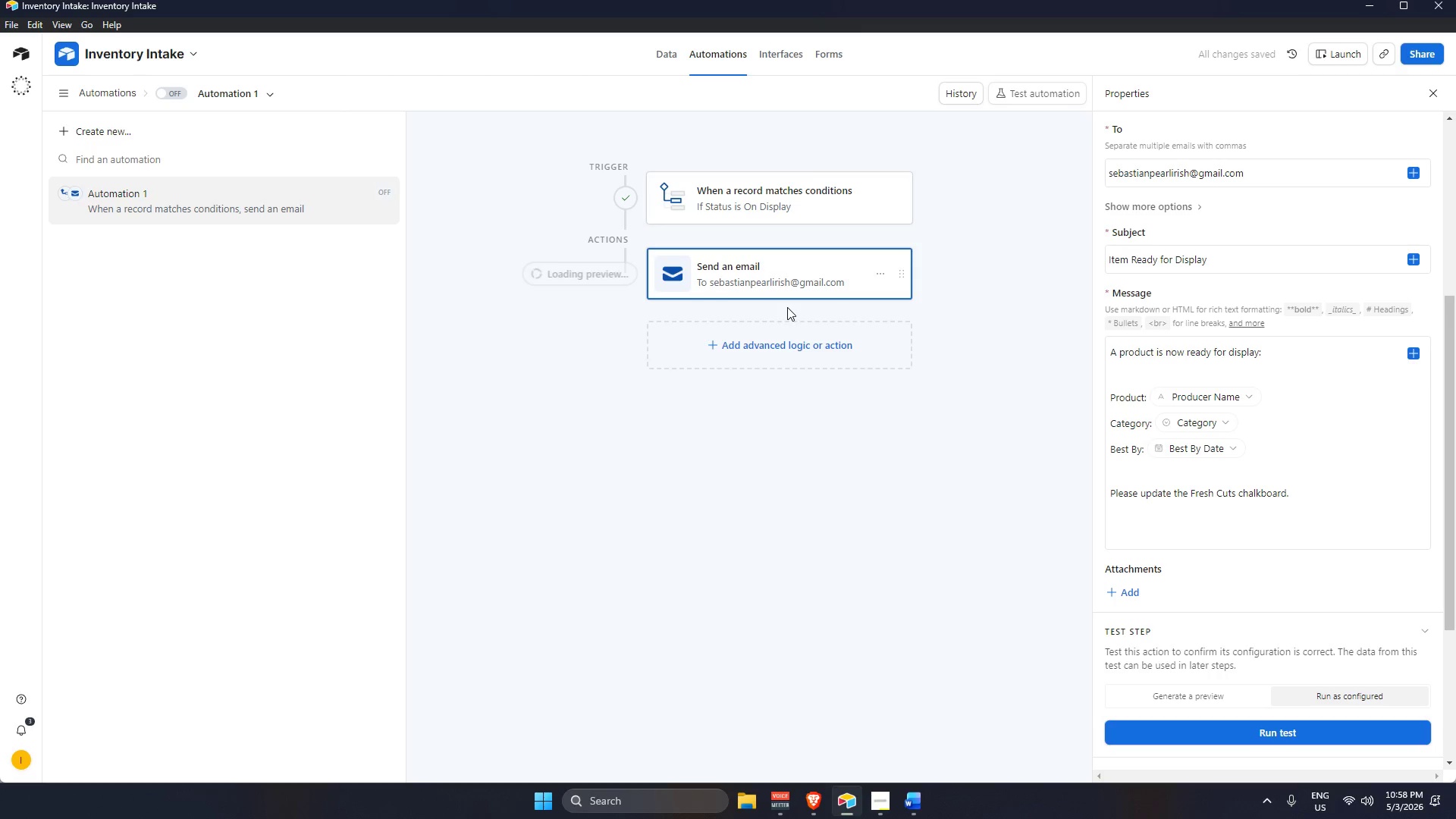 
scroll: coordinate [802, 501], scroll_direction: down, amount: 5.0